 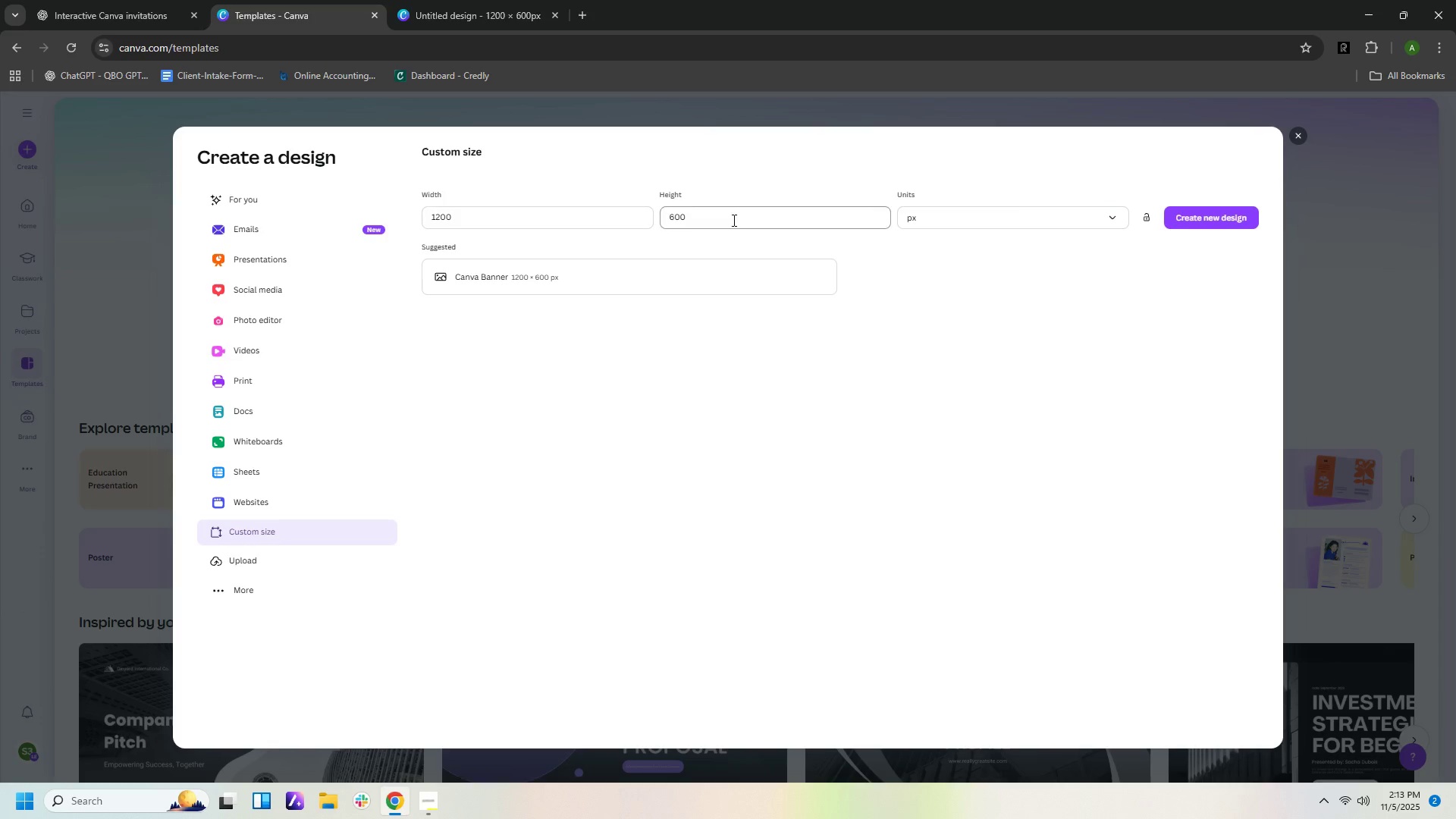 
left_click([540, 29])
 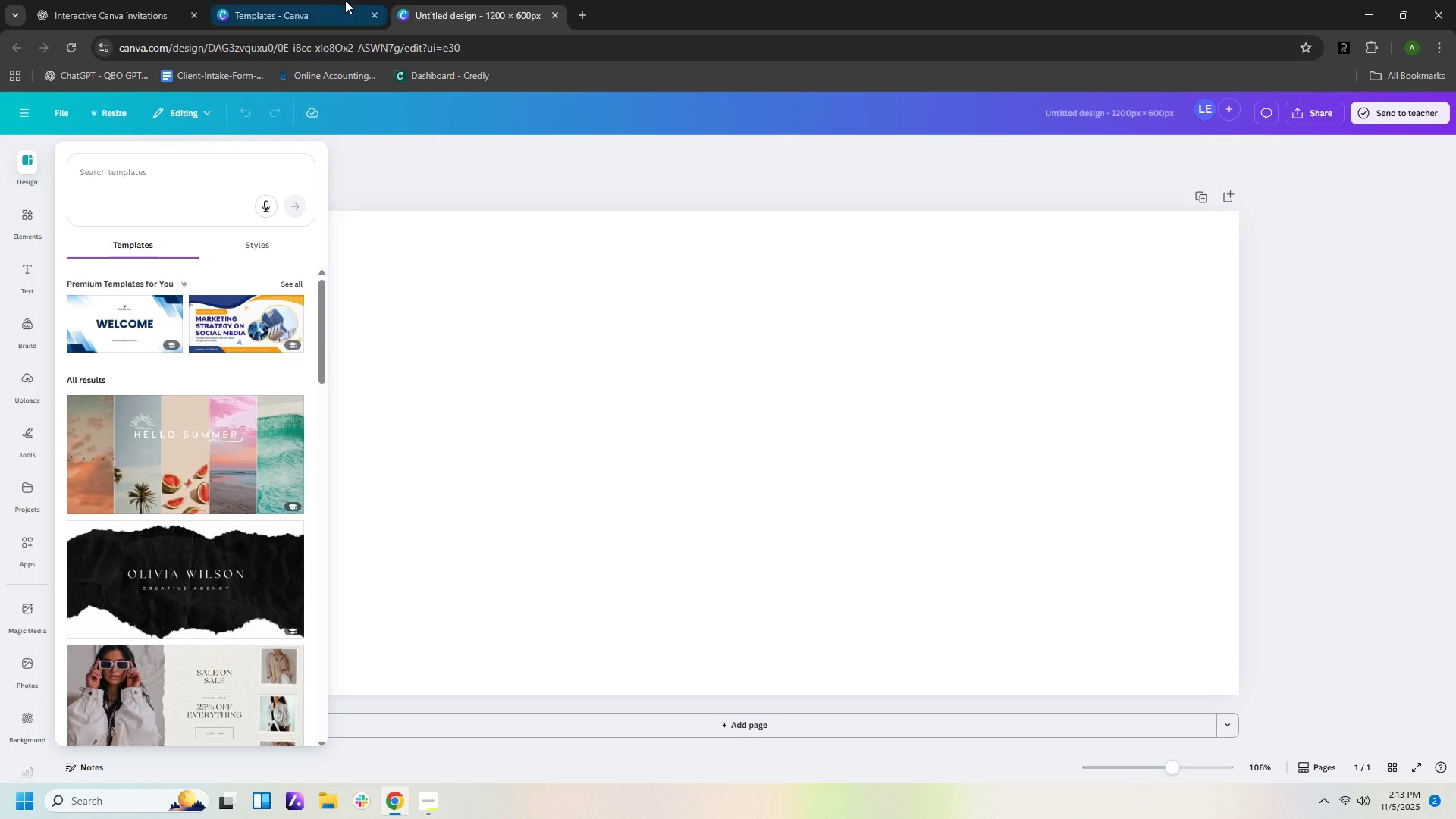 
left_click([342, 9])
 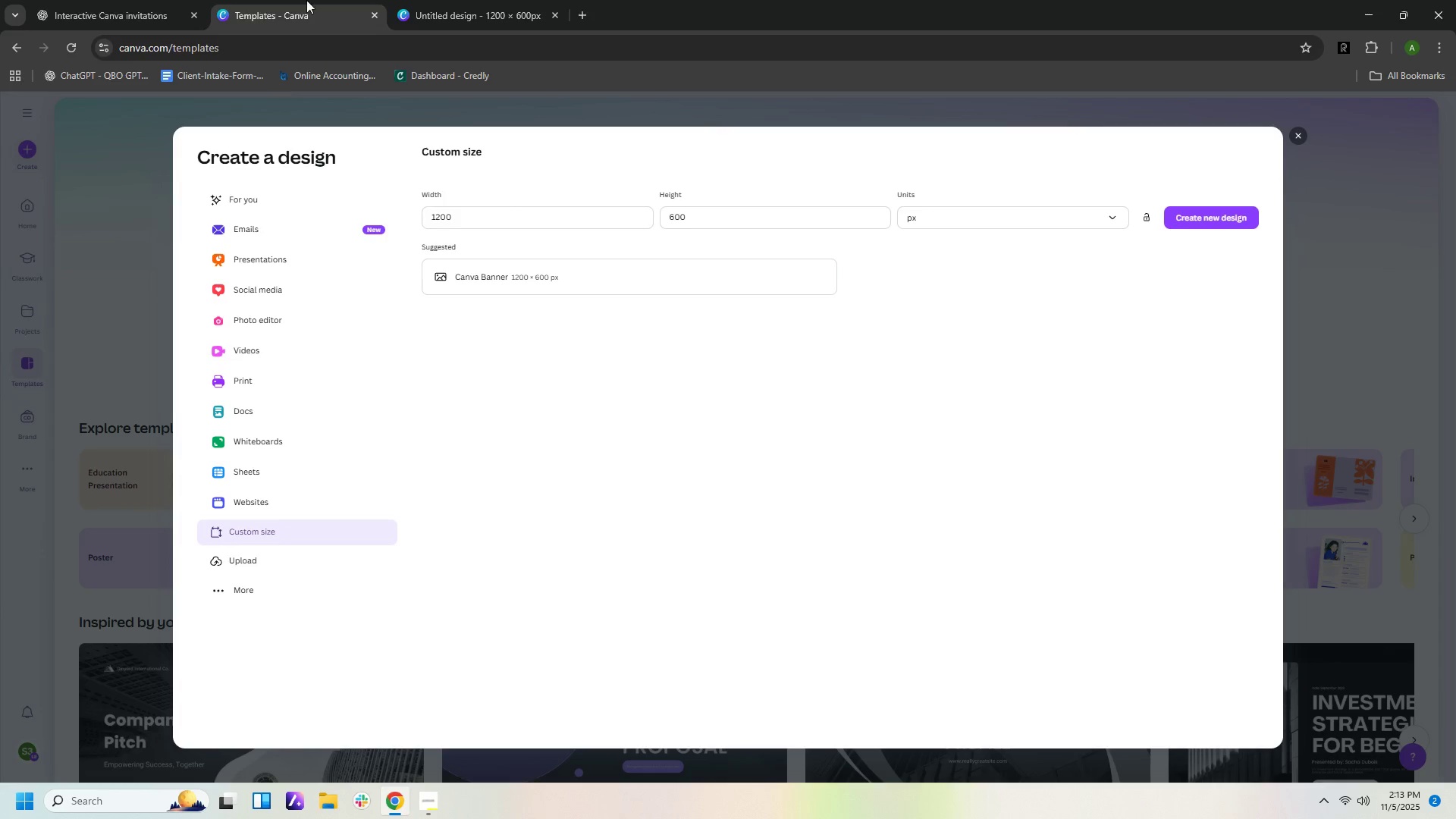 
wait(9.32)
 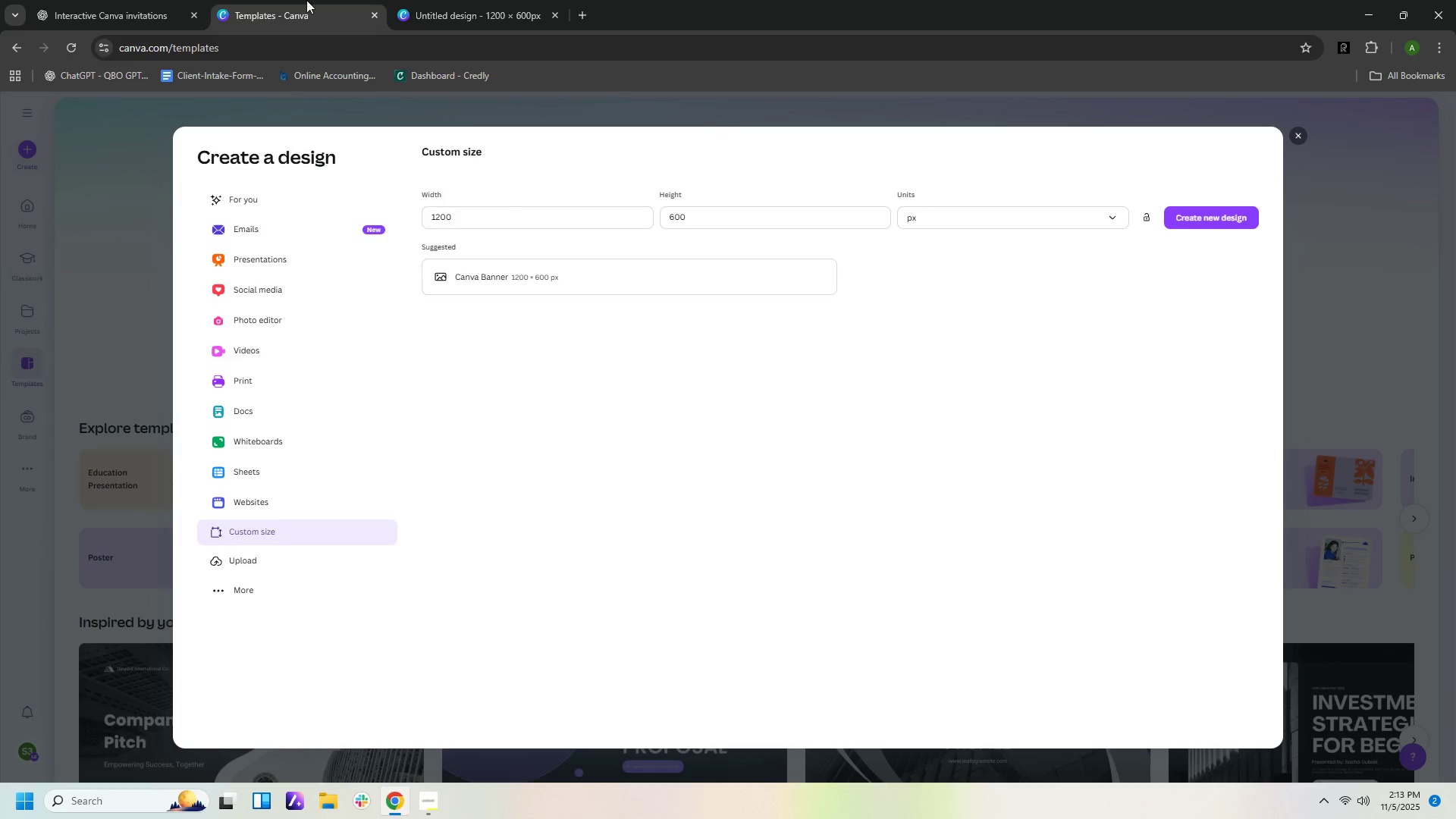 
left_click([1298, 138])
 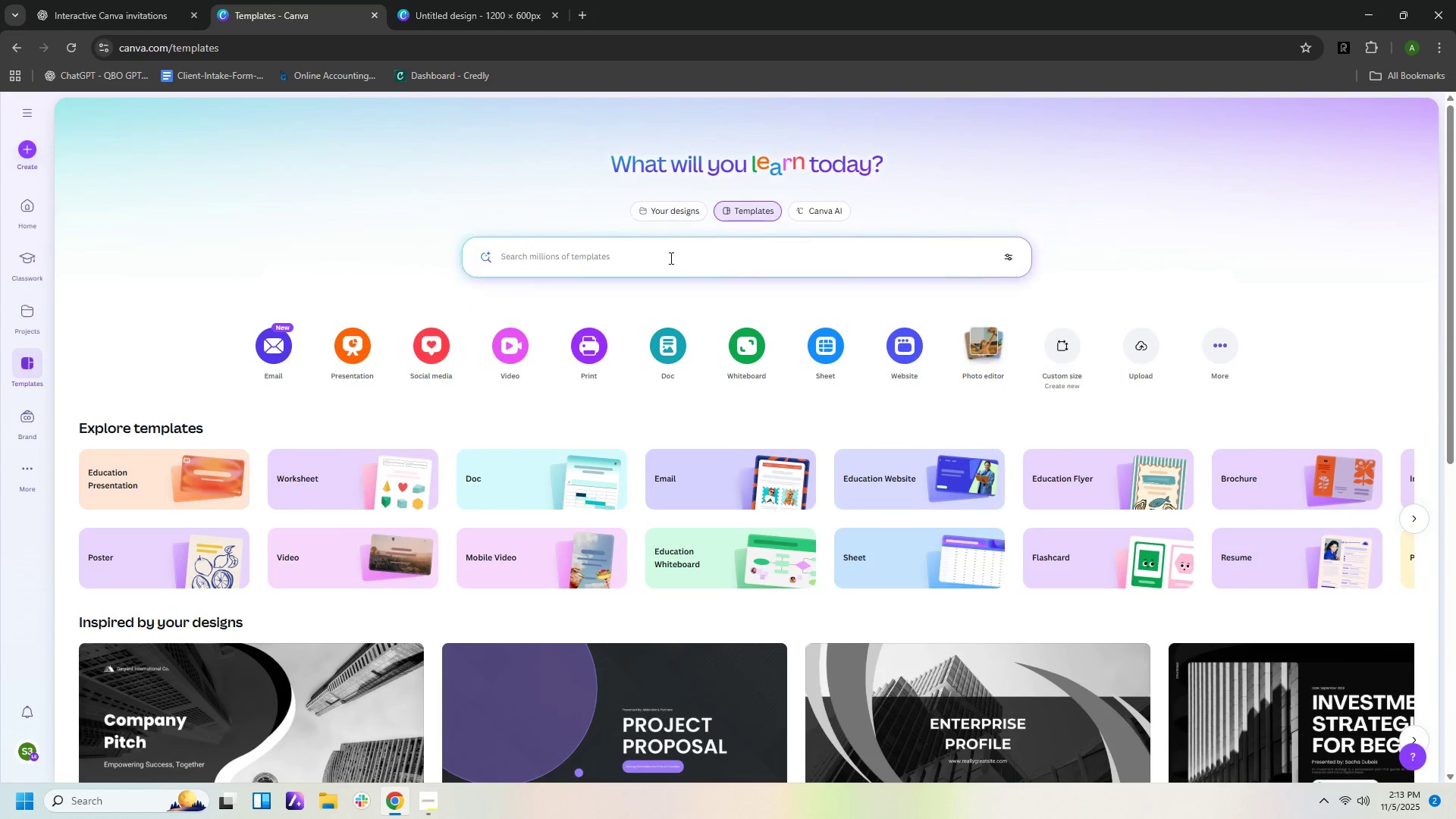 
left_click([673, 250])
 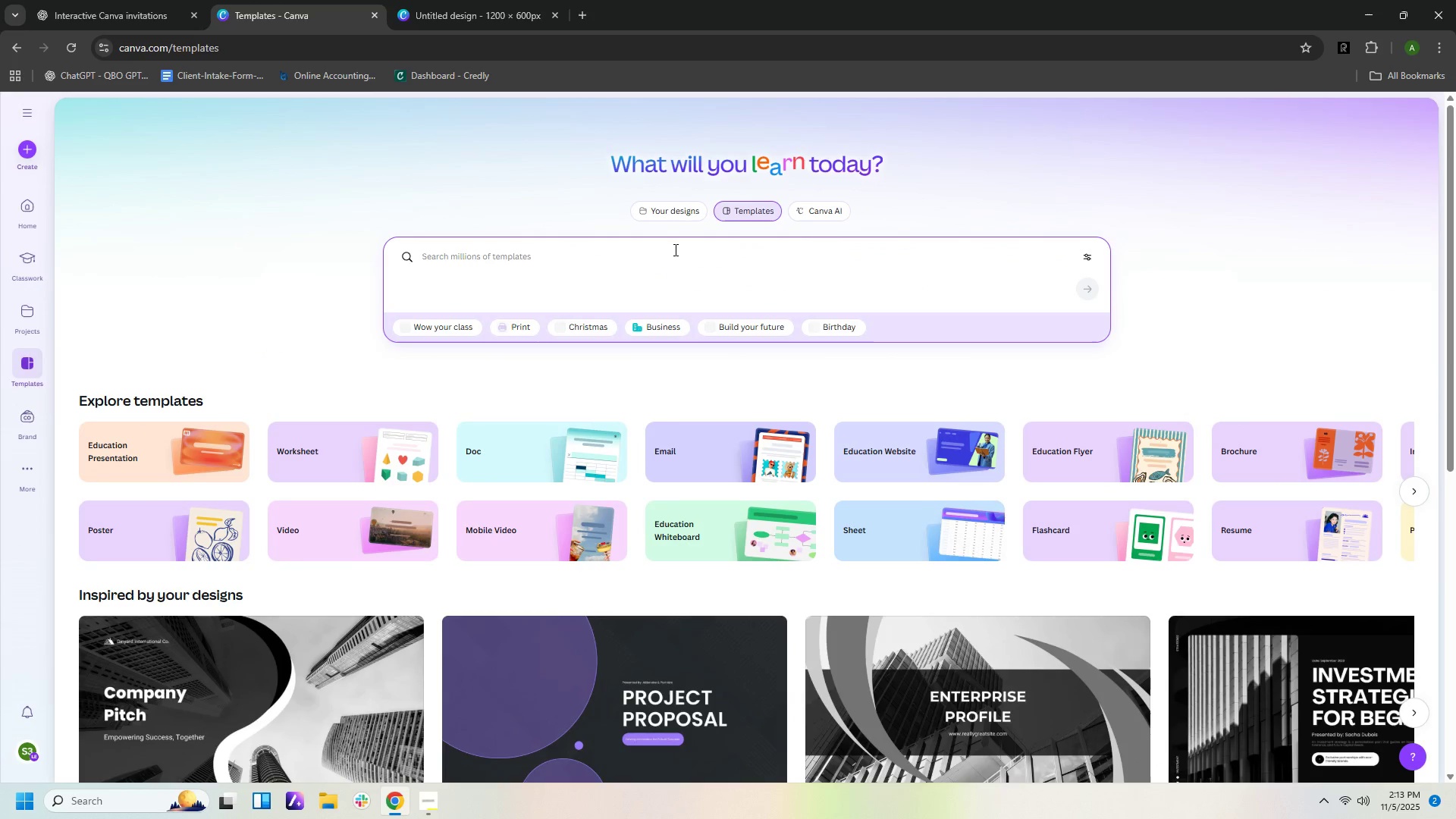 
type(invitario)
key(Backspace)
key(Backspace)
key(Backspace)
type(tion)
 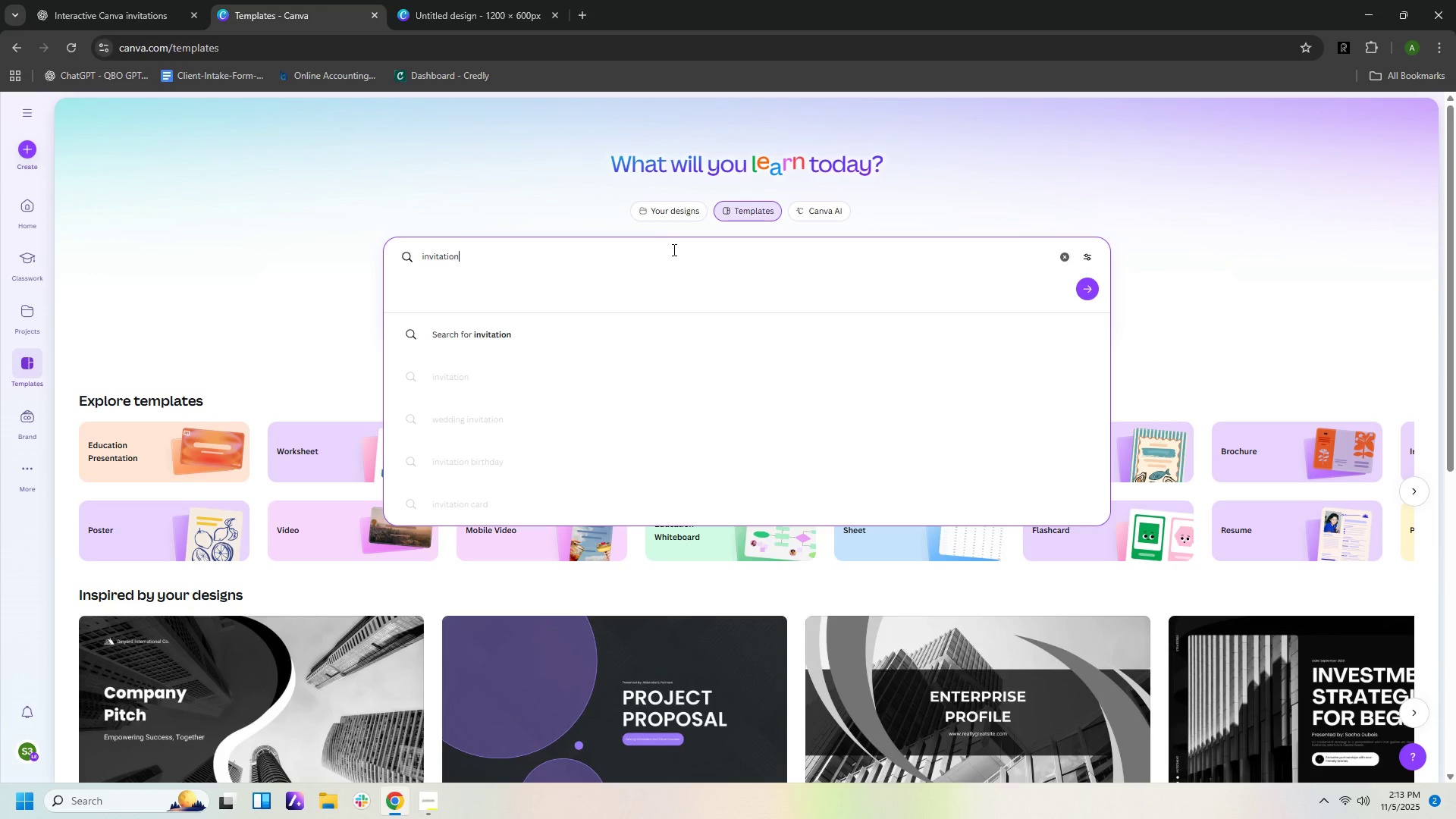 
key(Enter)
 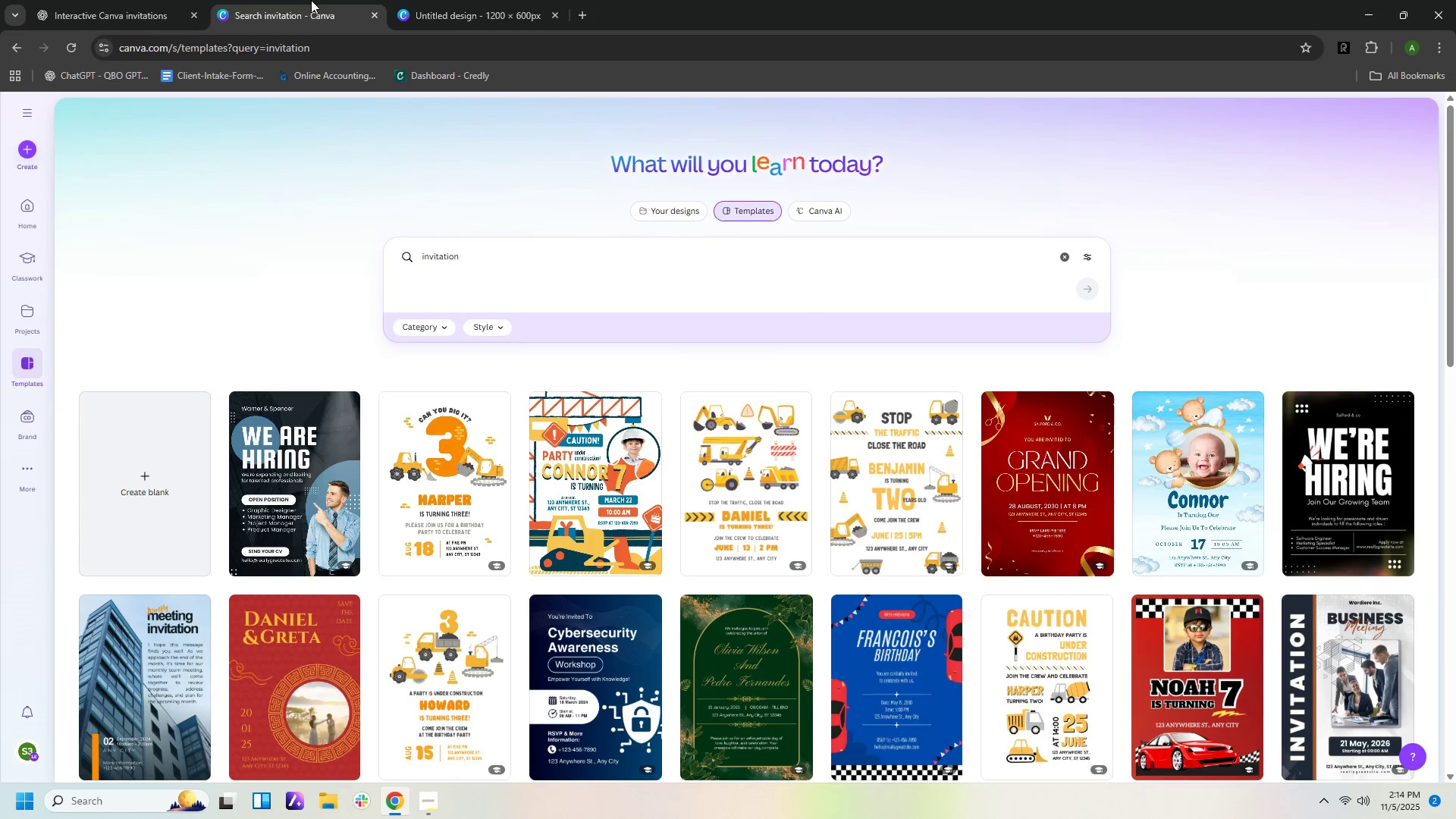 
left_click([507, 13])
 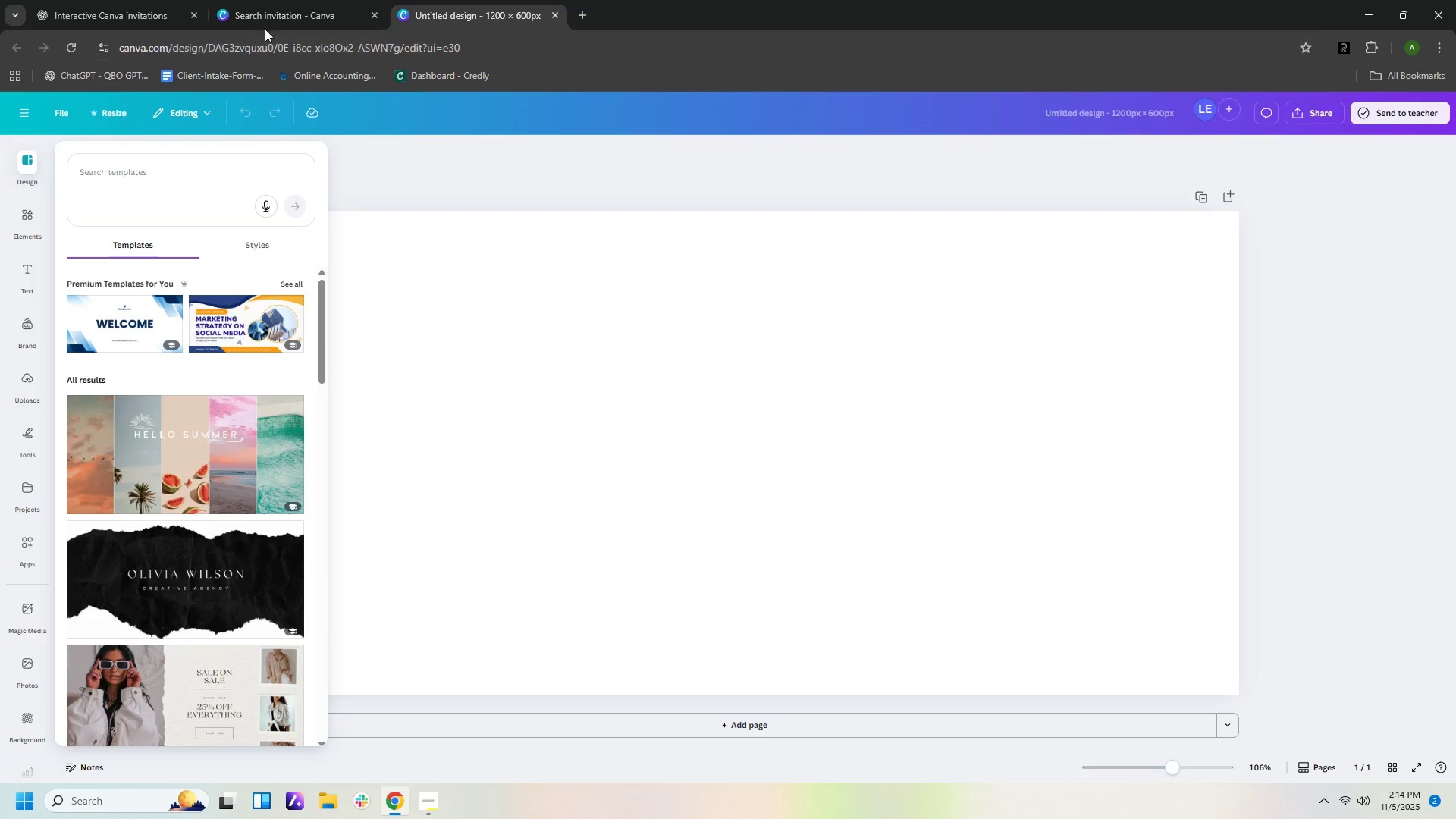 
left_click([281, 20])
 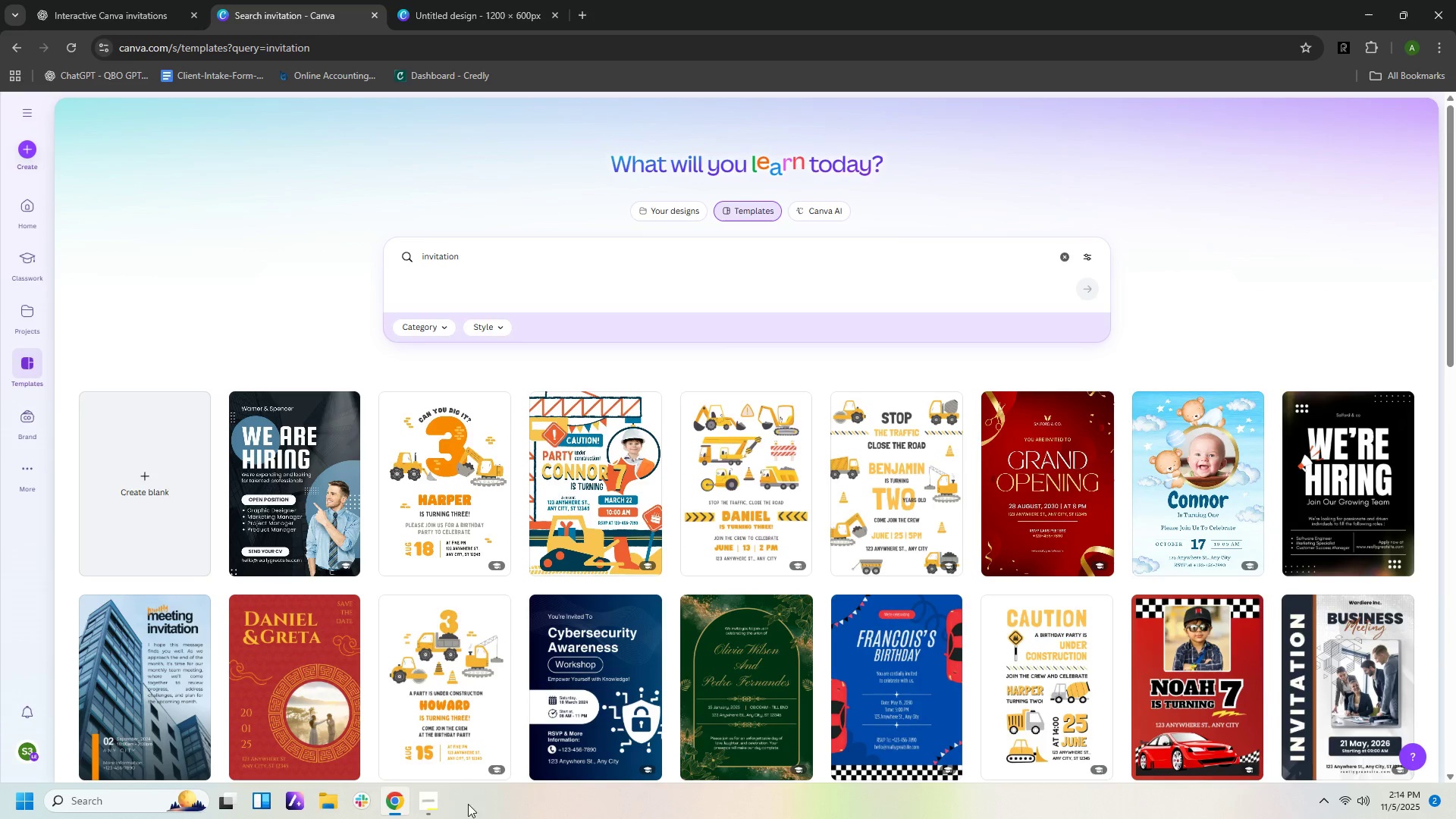 
left_click([425, 803])